 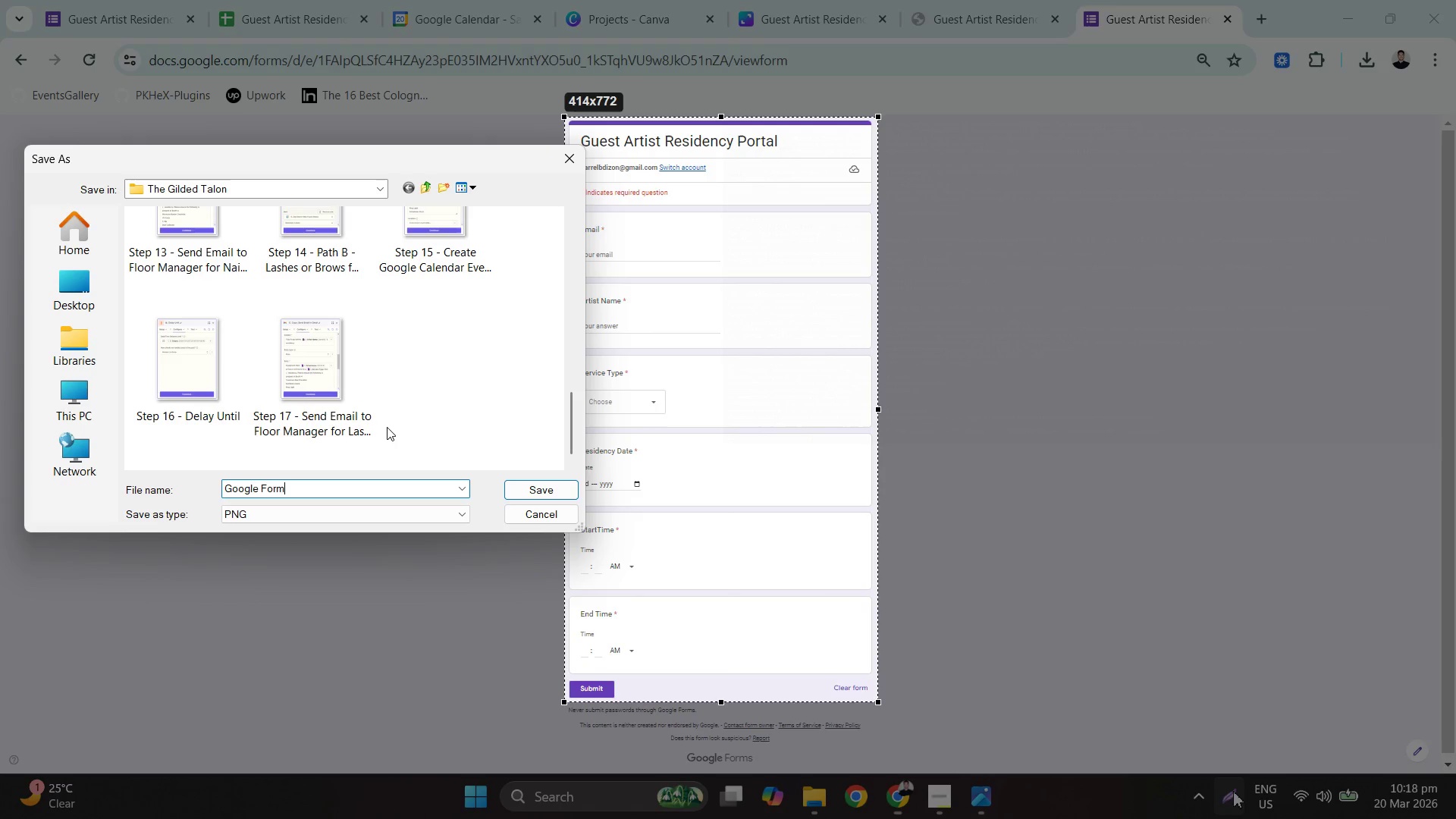 
left_click([526, 485])
 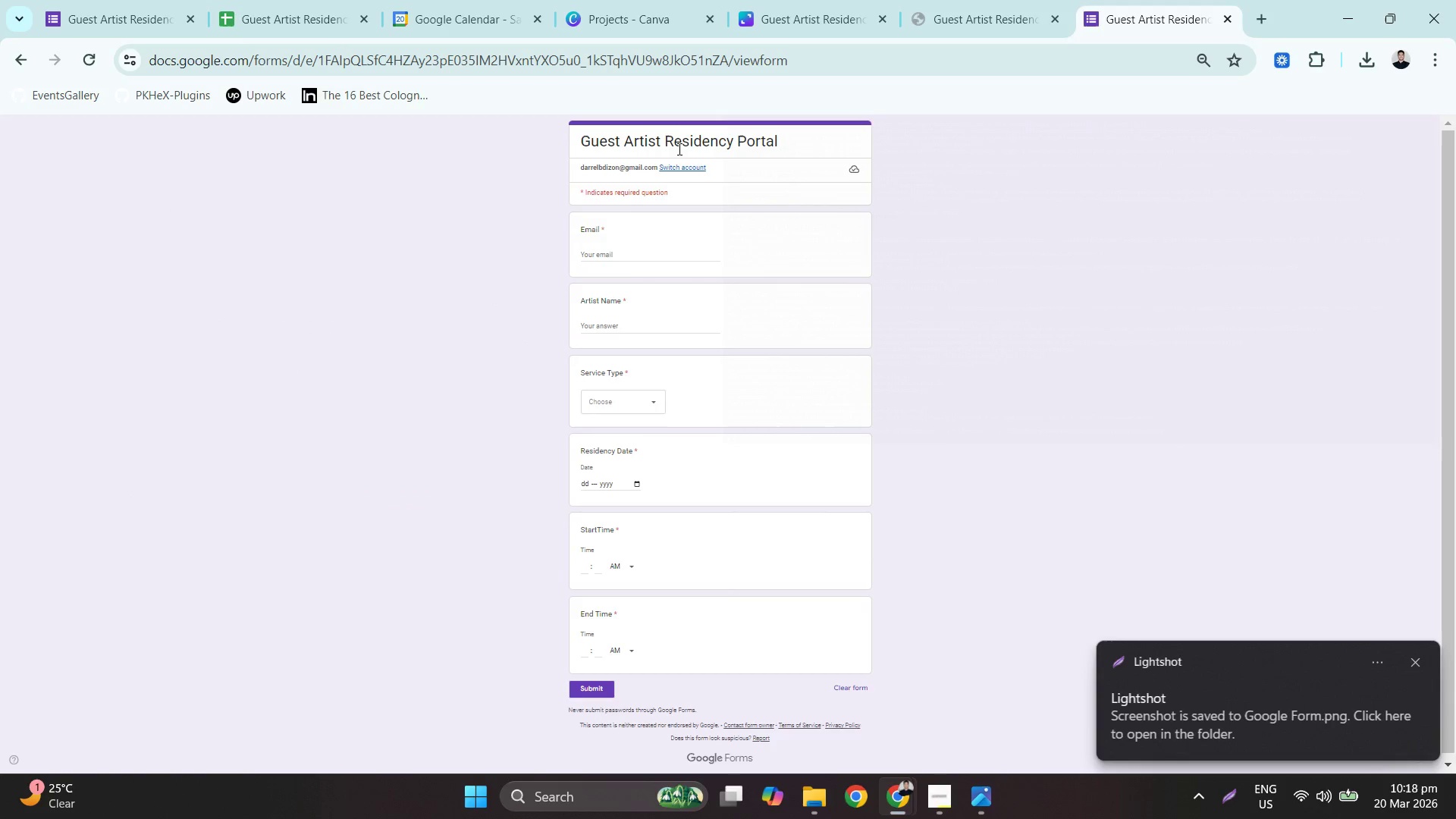 
double_click([676, 136])
 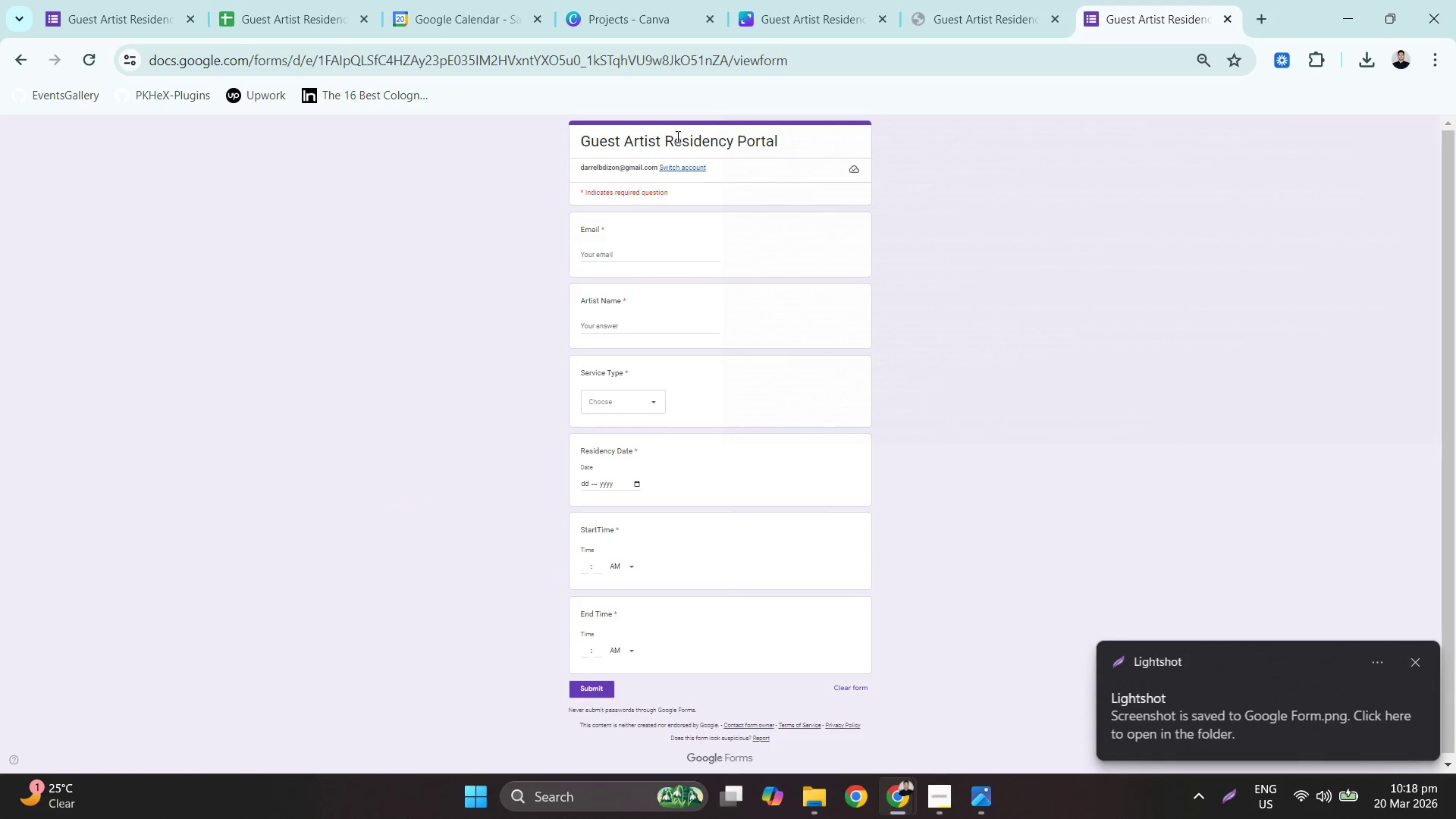 
triple_click([676, 136])
 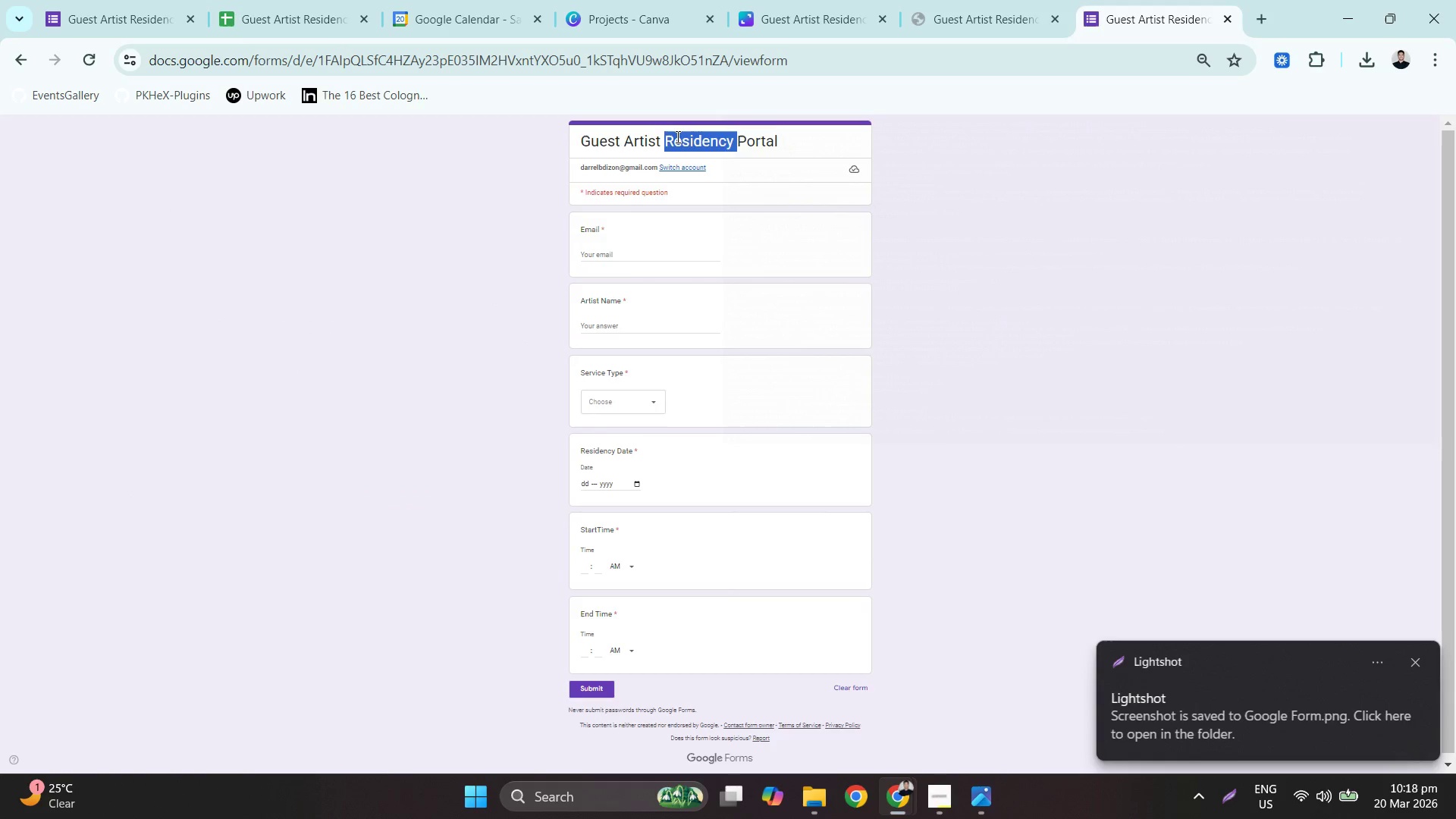 
triple_click([676, 136])
 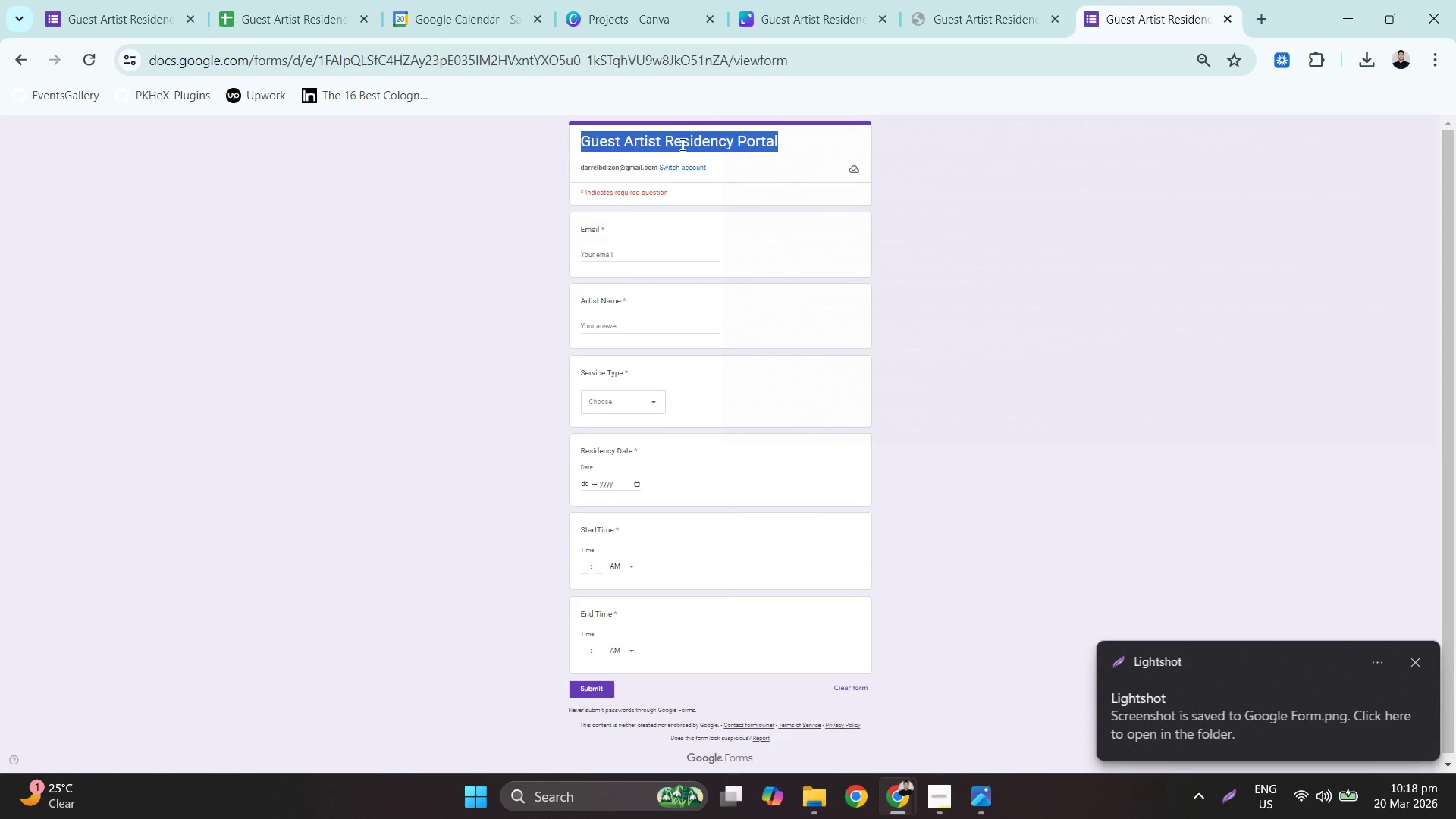 
key(Control+C)